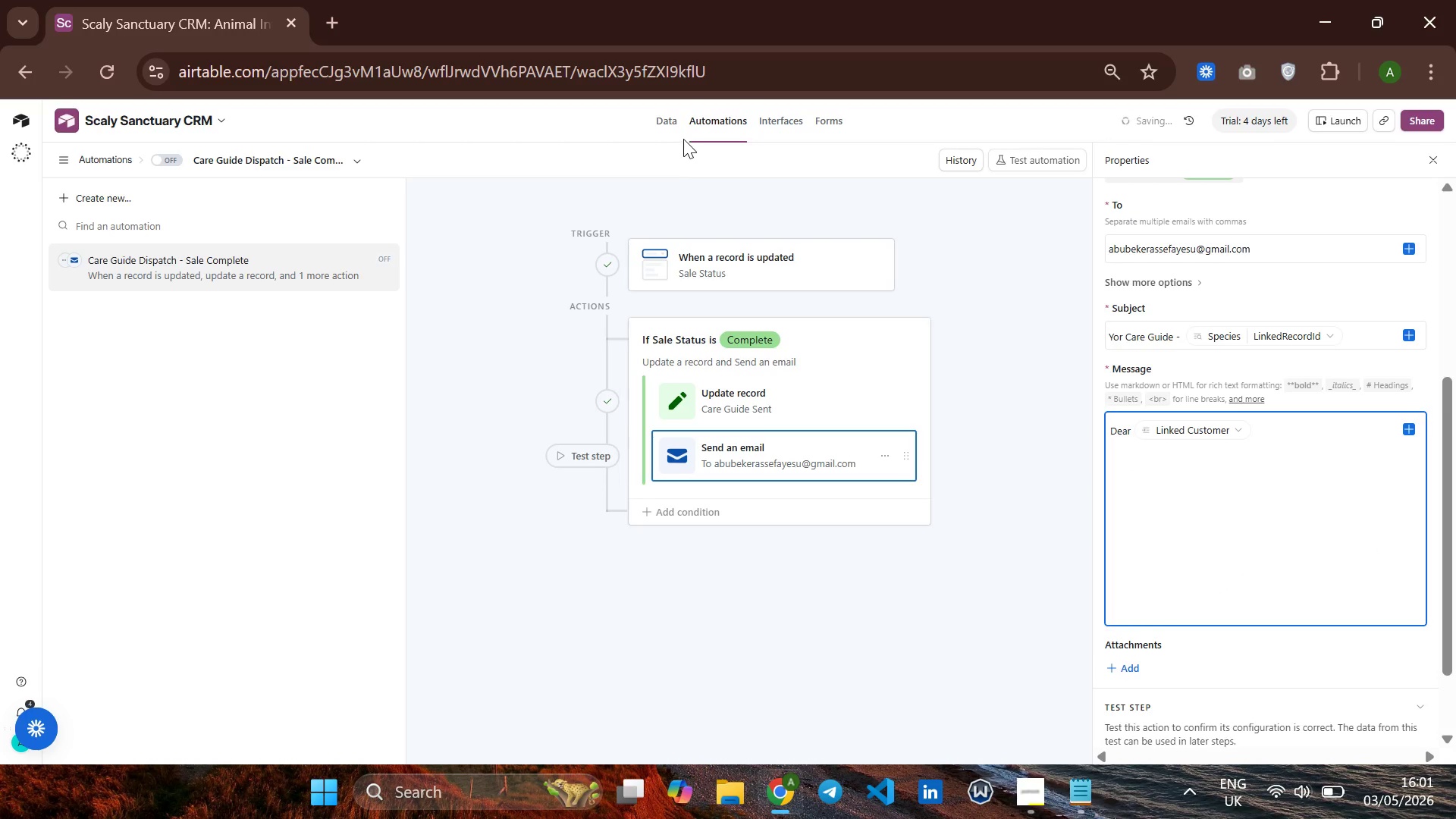 
left_click([673, 123])
 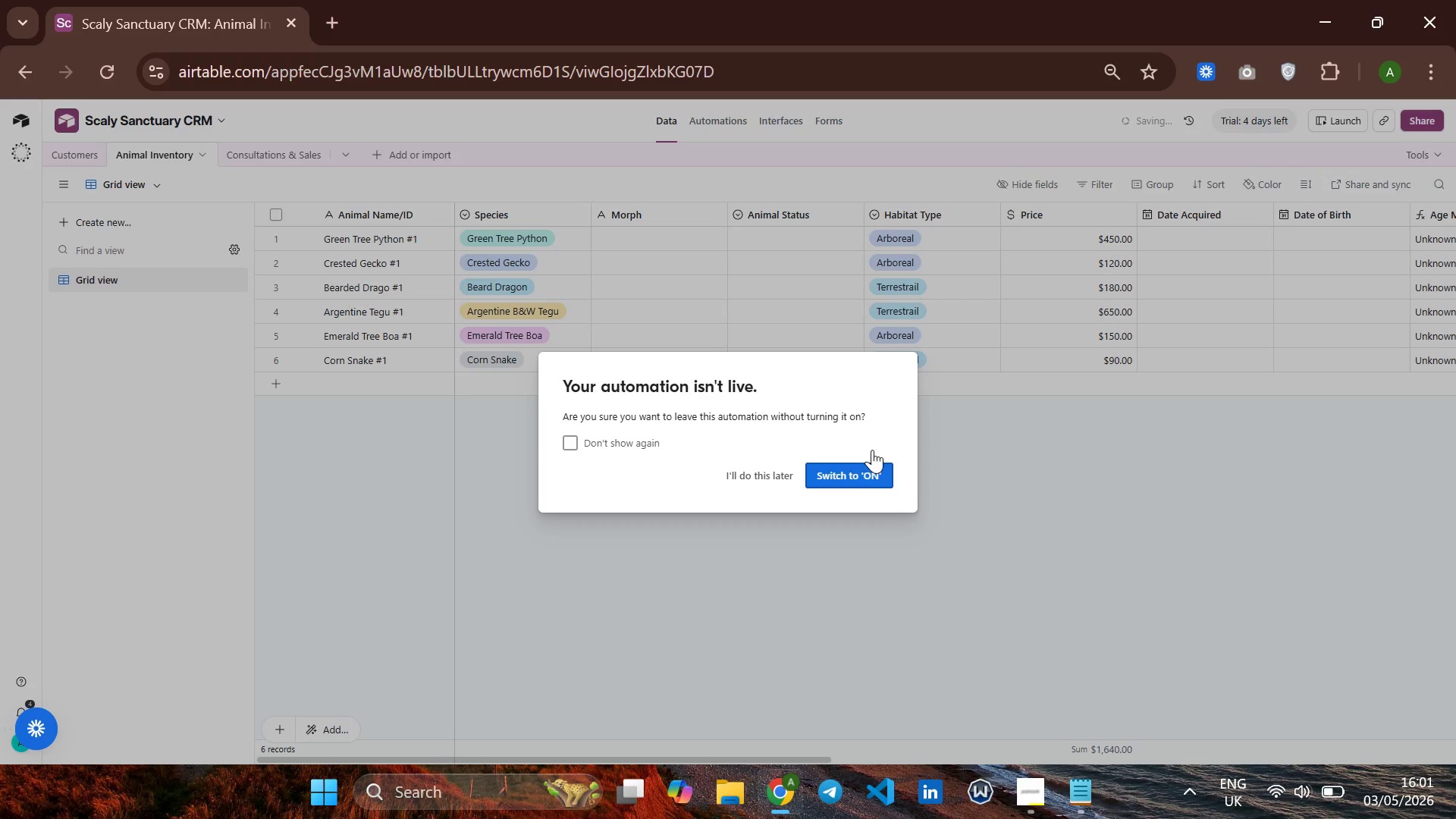 
wait(5.77)
 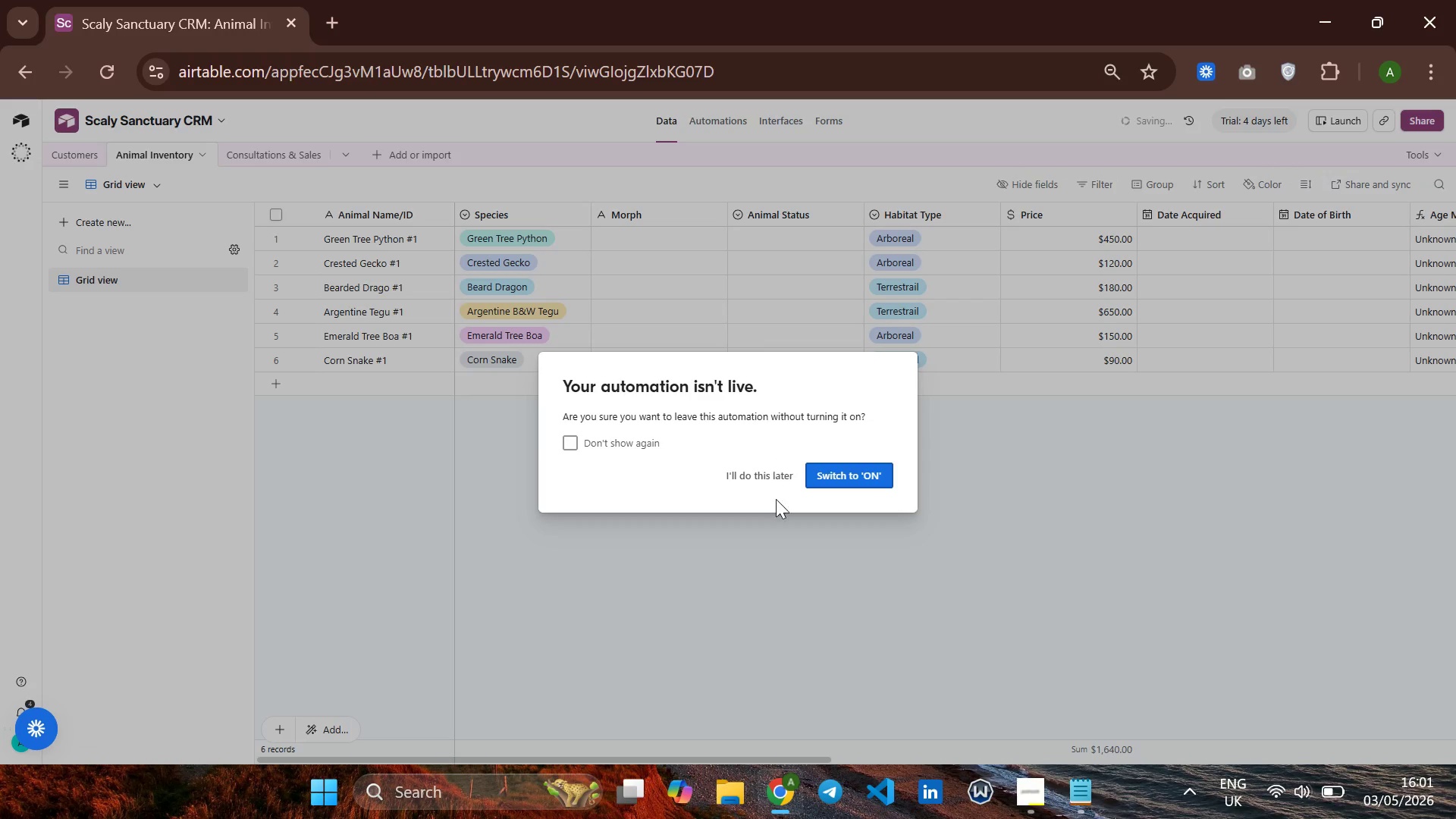 
left_click([849, 458])
 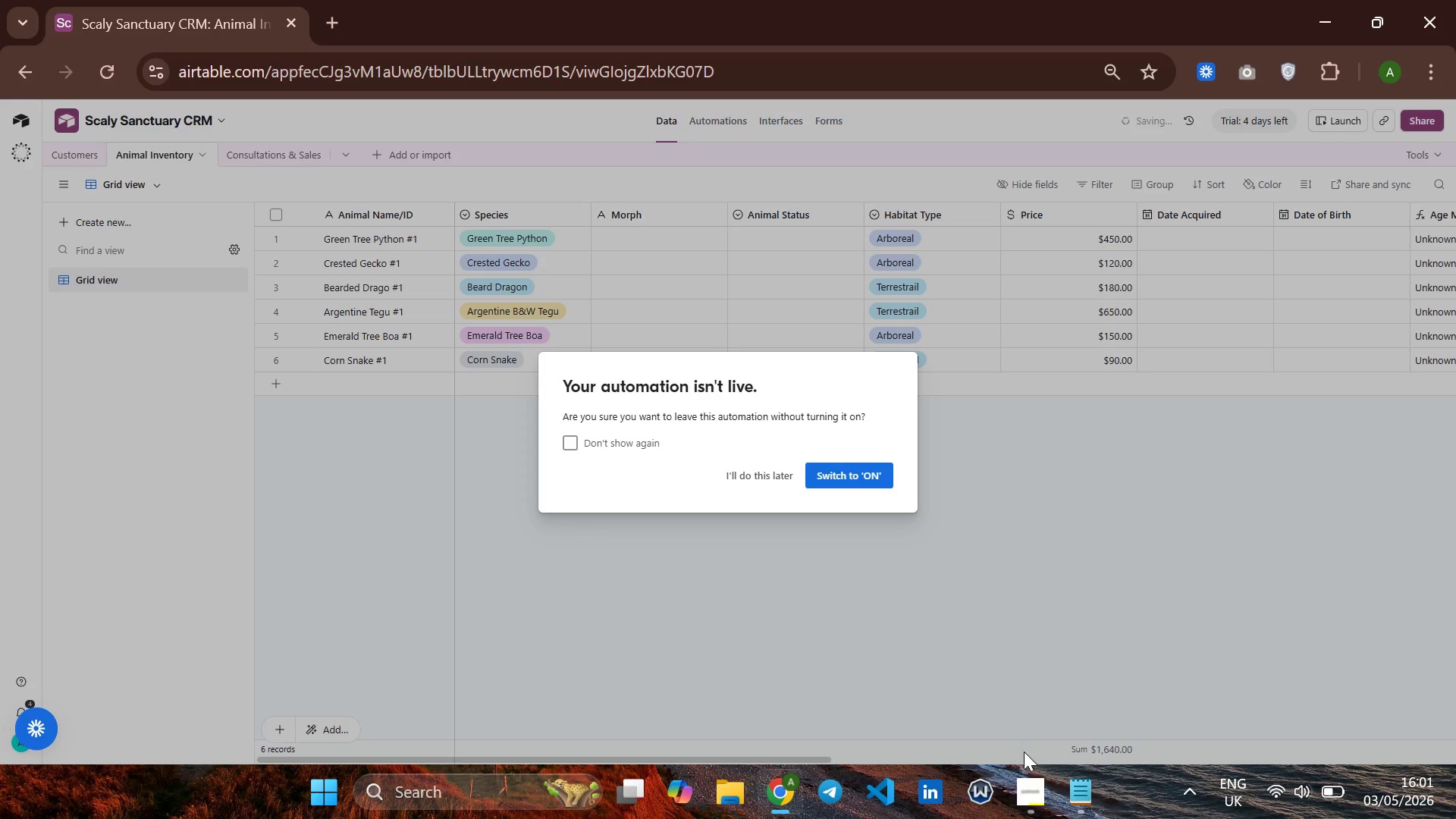 
left_click_drag(start_coordinate=[1026, 777], to_coordinate=[1030, 777])
 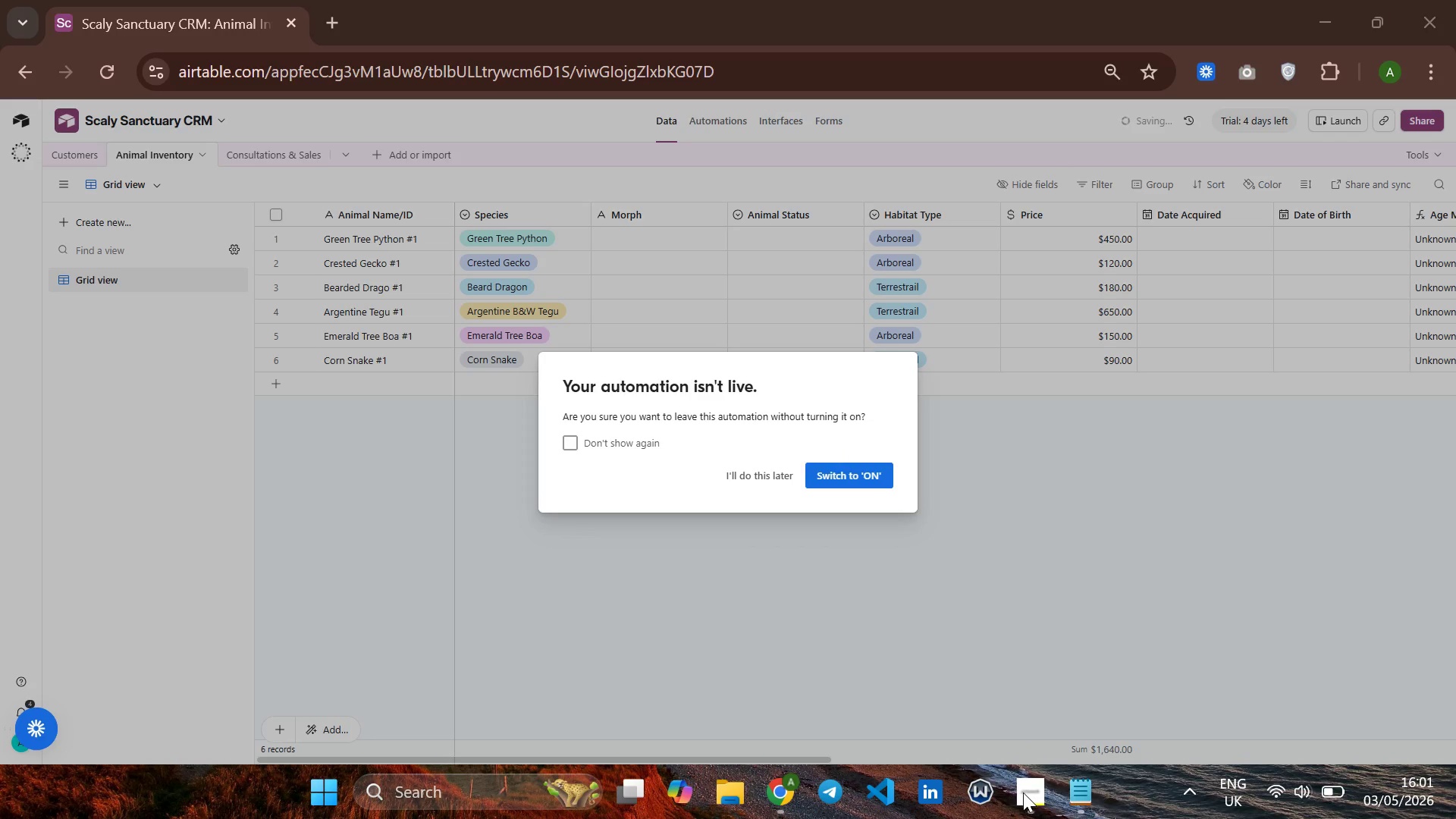 
left_click([1023, 792])